 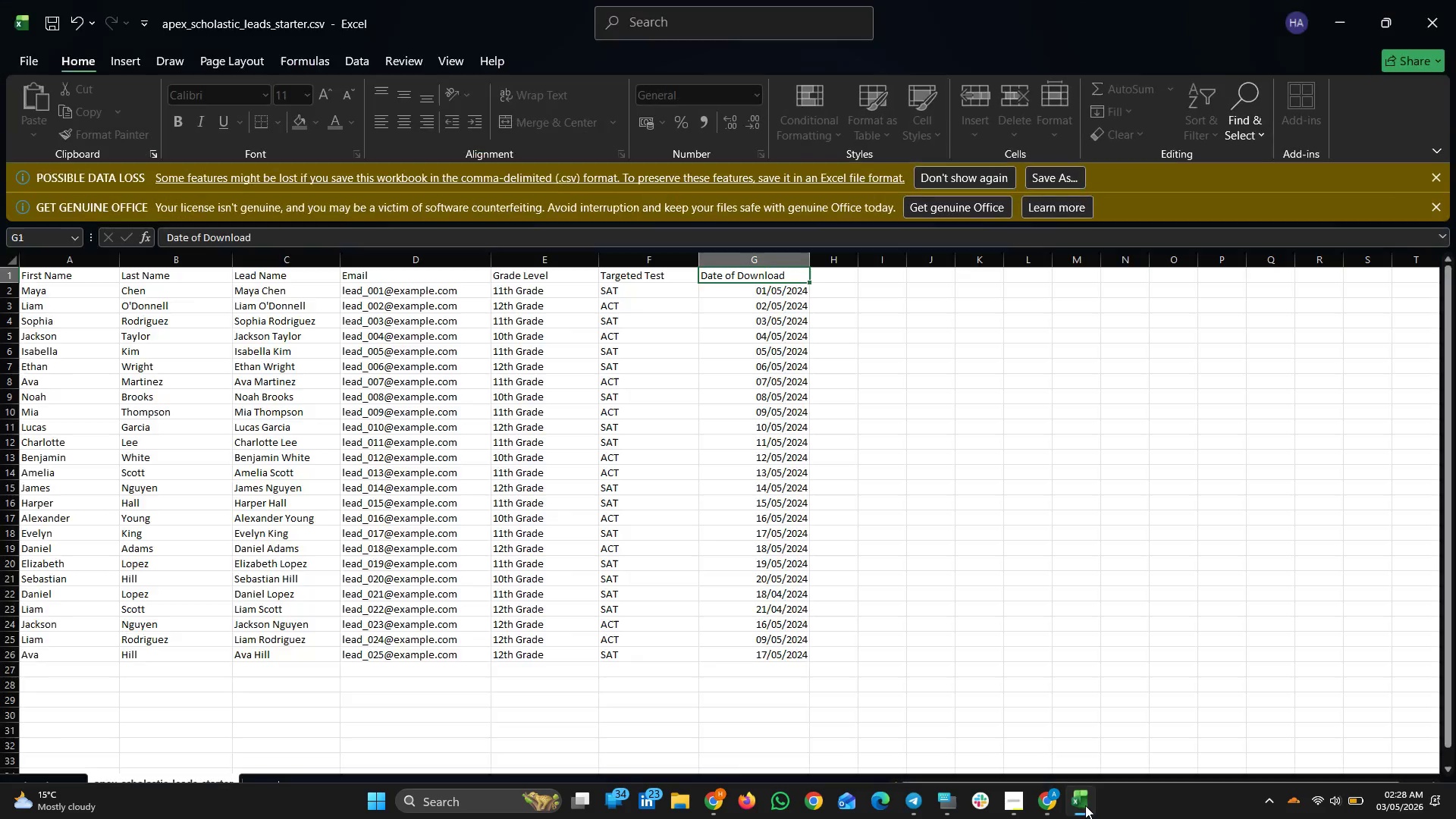 
scroll: coordinate [489, 551], scroll_direction: up, amount: 7.0
 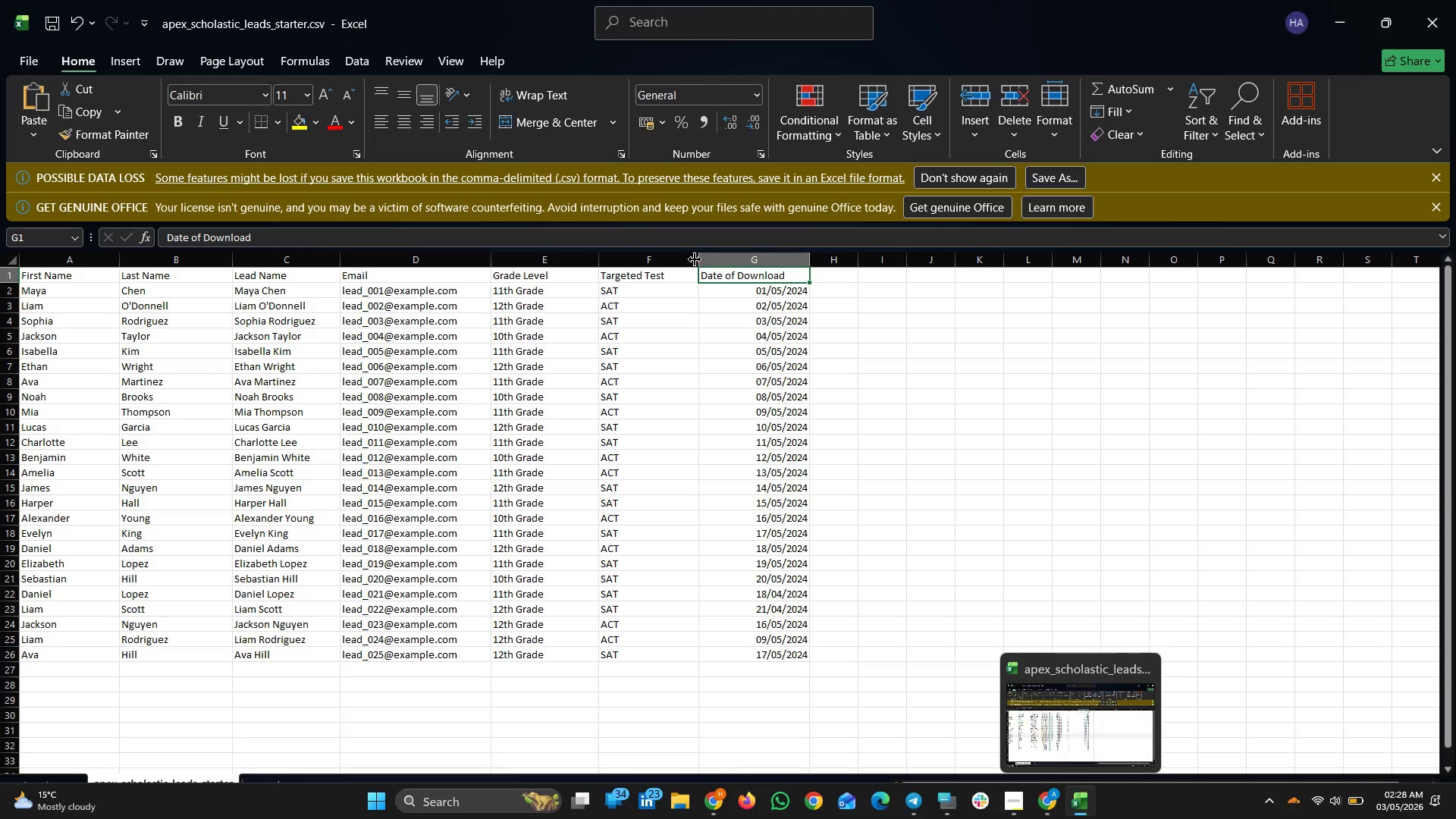 
left_click([275, 273])
 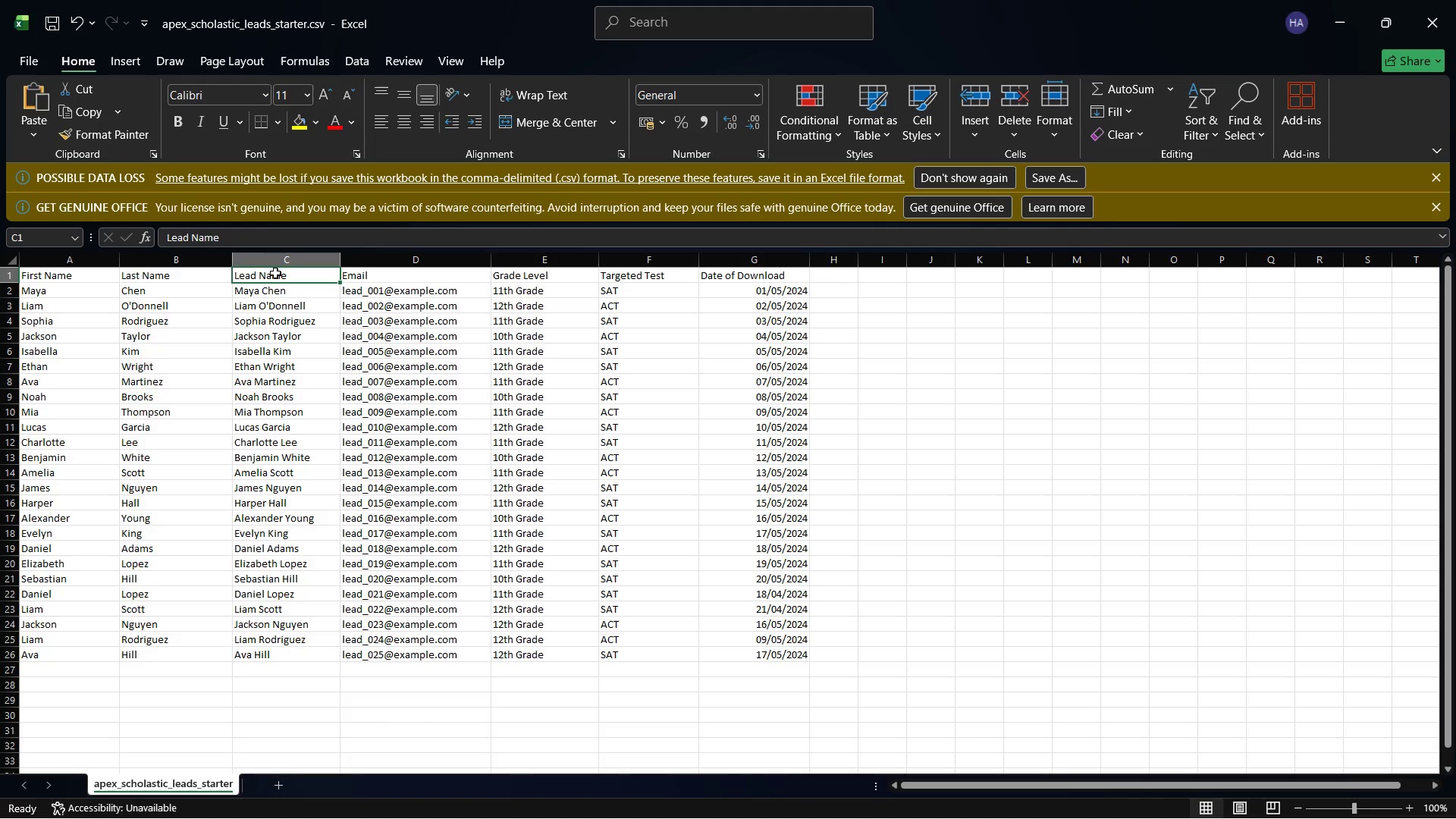 
right_click([275, 273])
 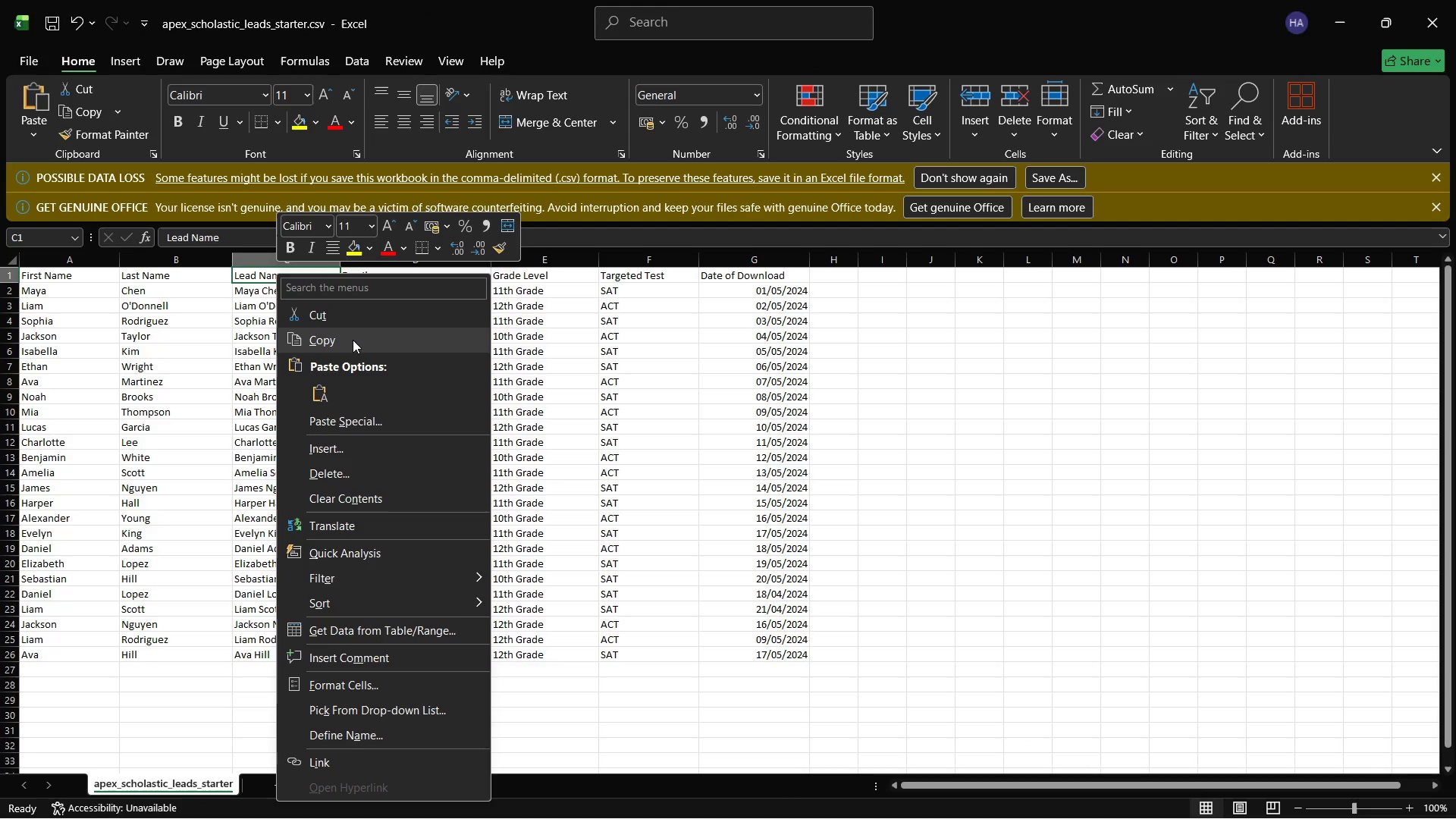 
left_click([353, 340])
 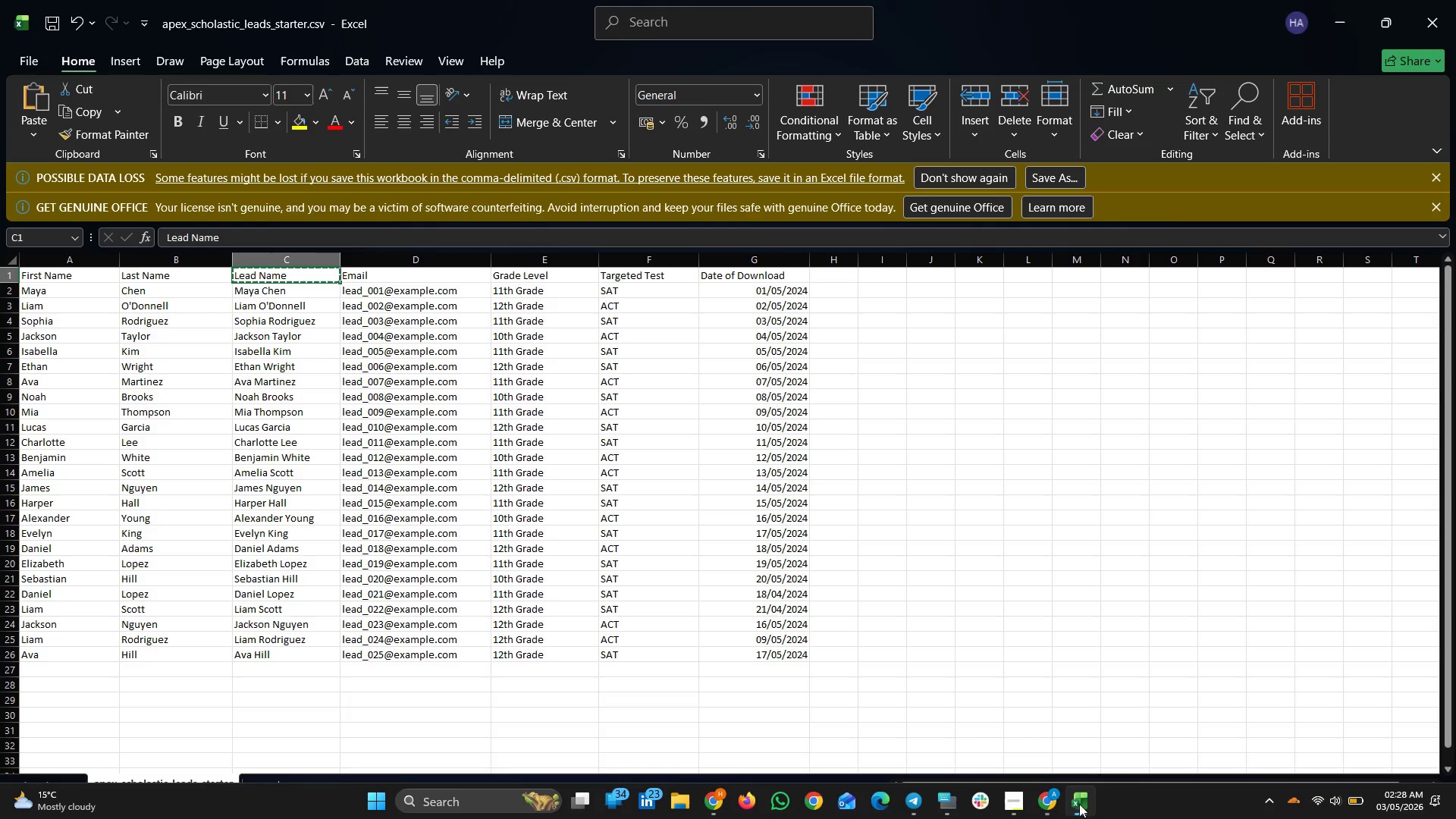 
left_click([1072, 804])
 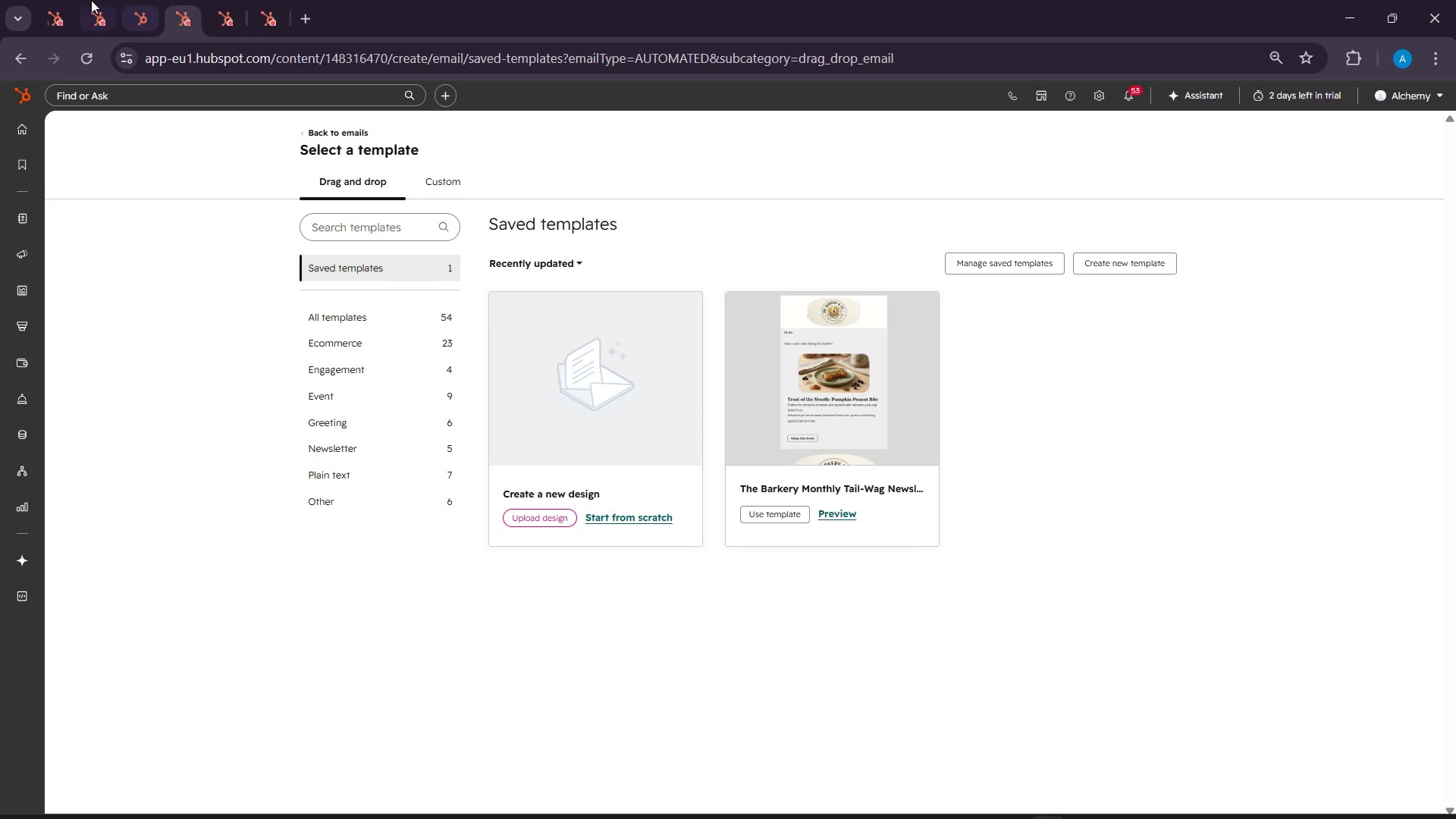 
left_click([36, 0])
 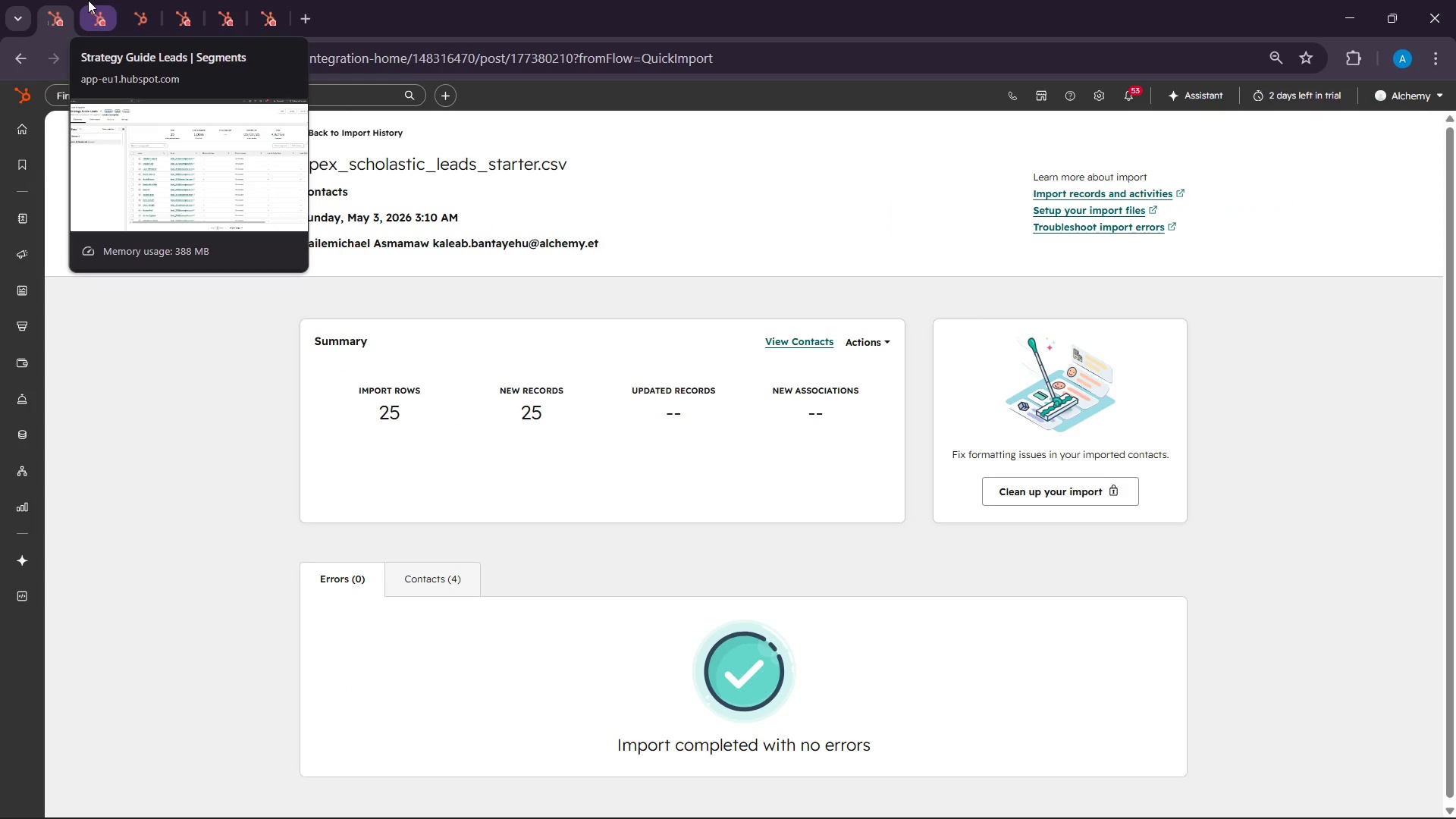 
left_click([88, 0])
 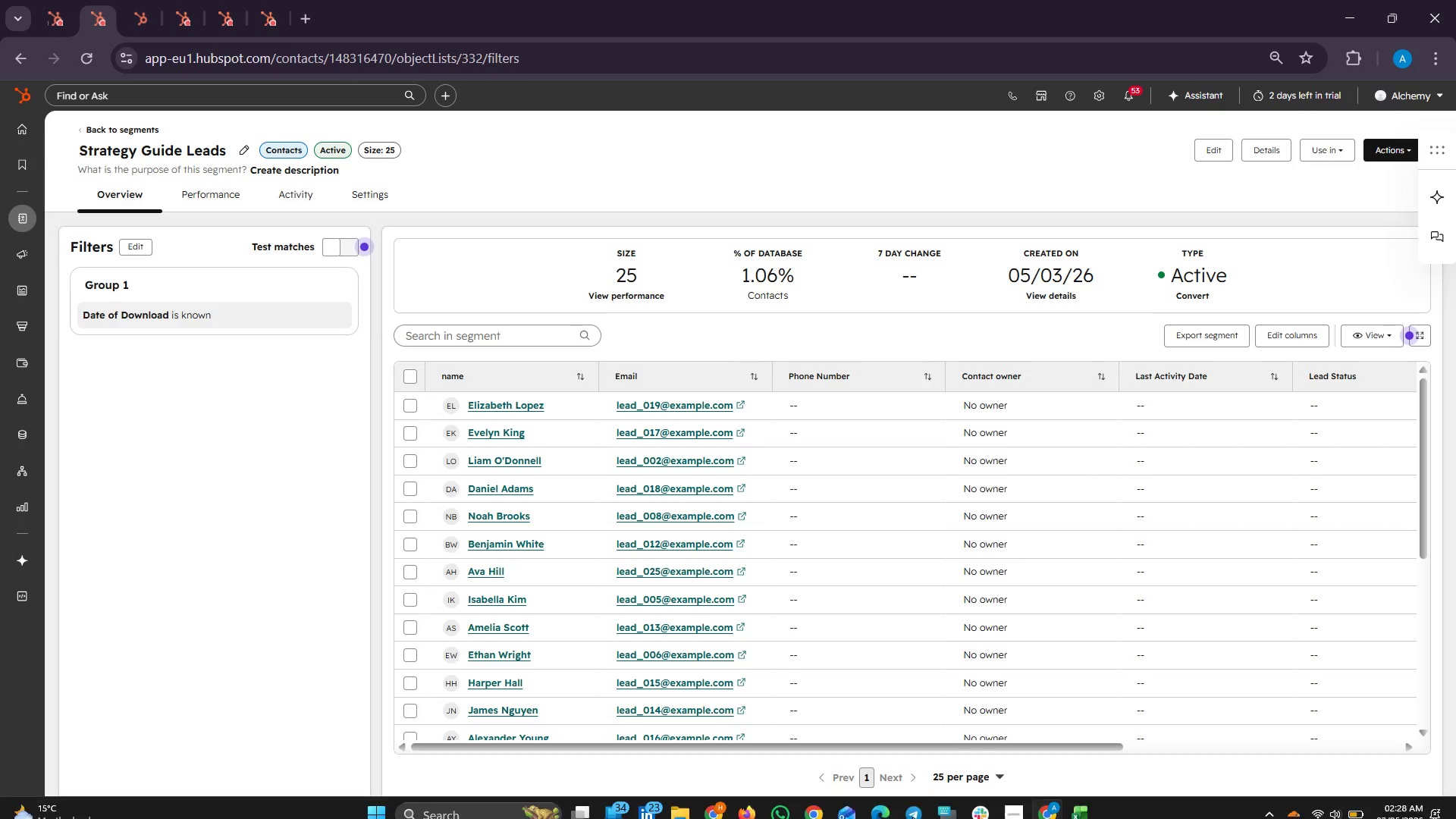 
left_click([1006, 792])